 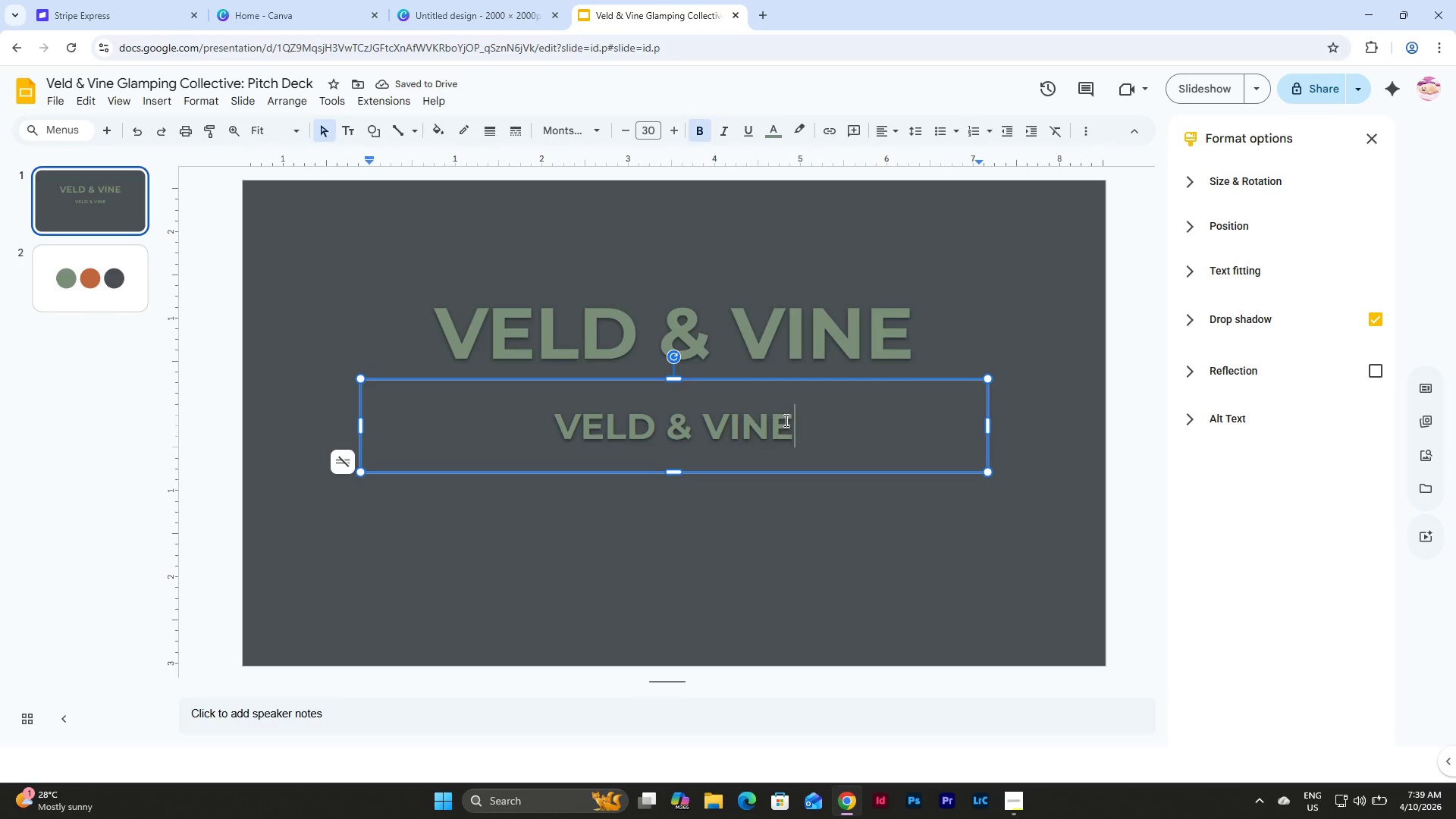 
left_click_drag(start_coordinate=[789, 419], to_coordinate=[540, 421])
 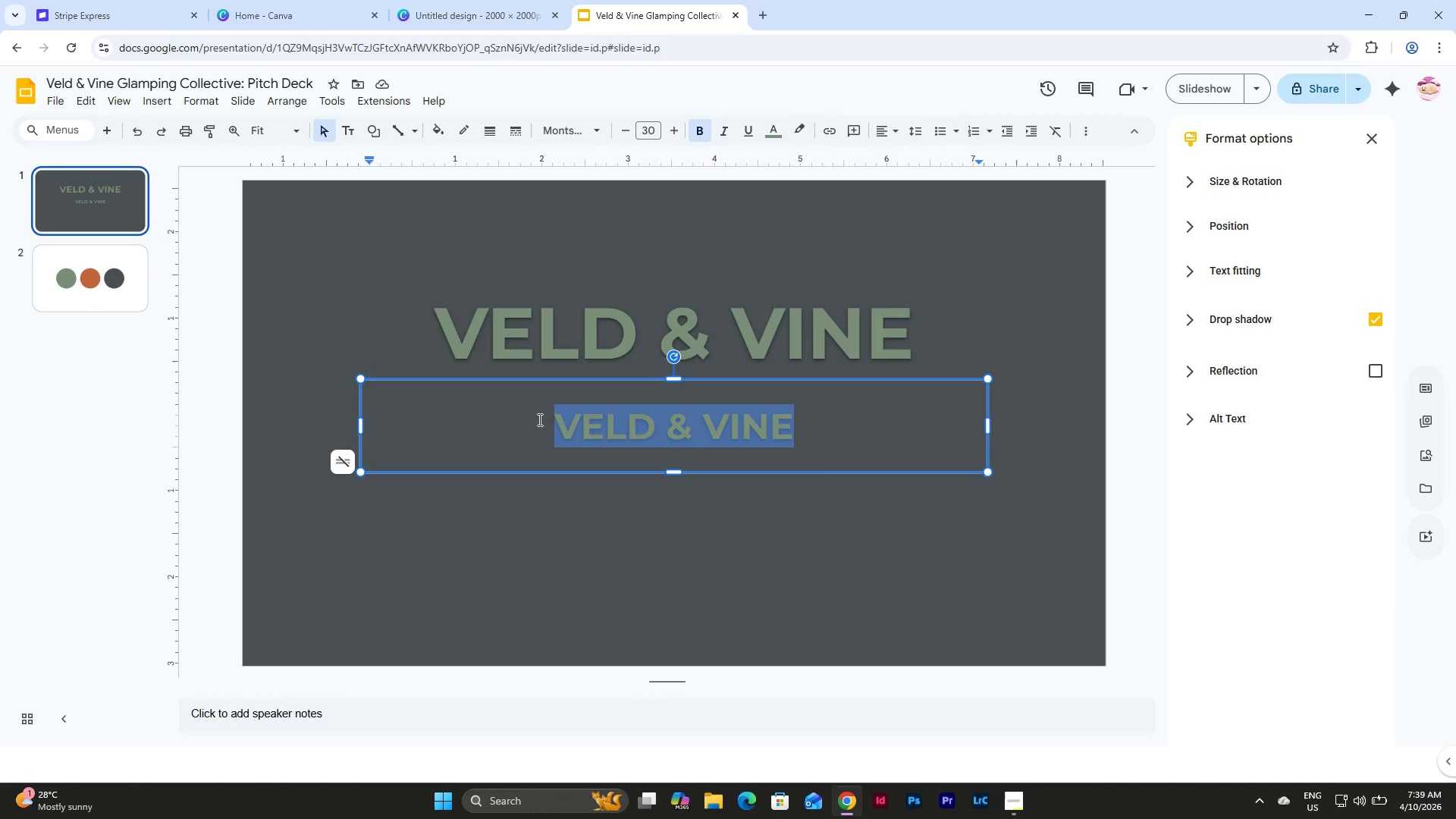 
type(GLAMPING COLLECTIVE)
 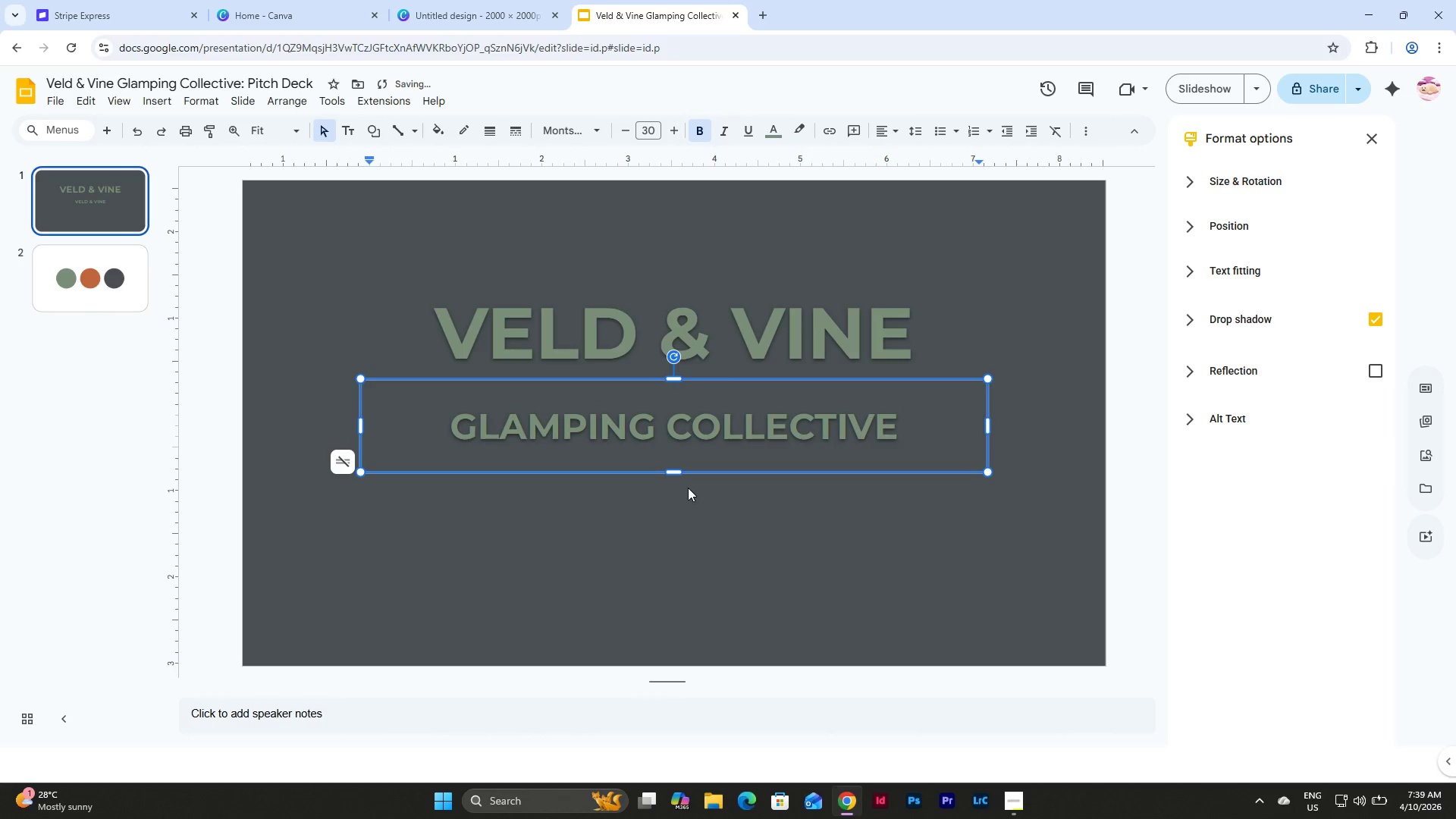 
left_click_drag(start_coordinate=[677, 473], to_coordinate=[681, 423])
 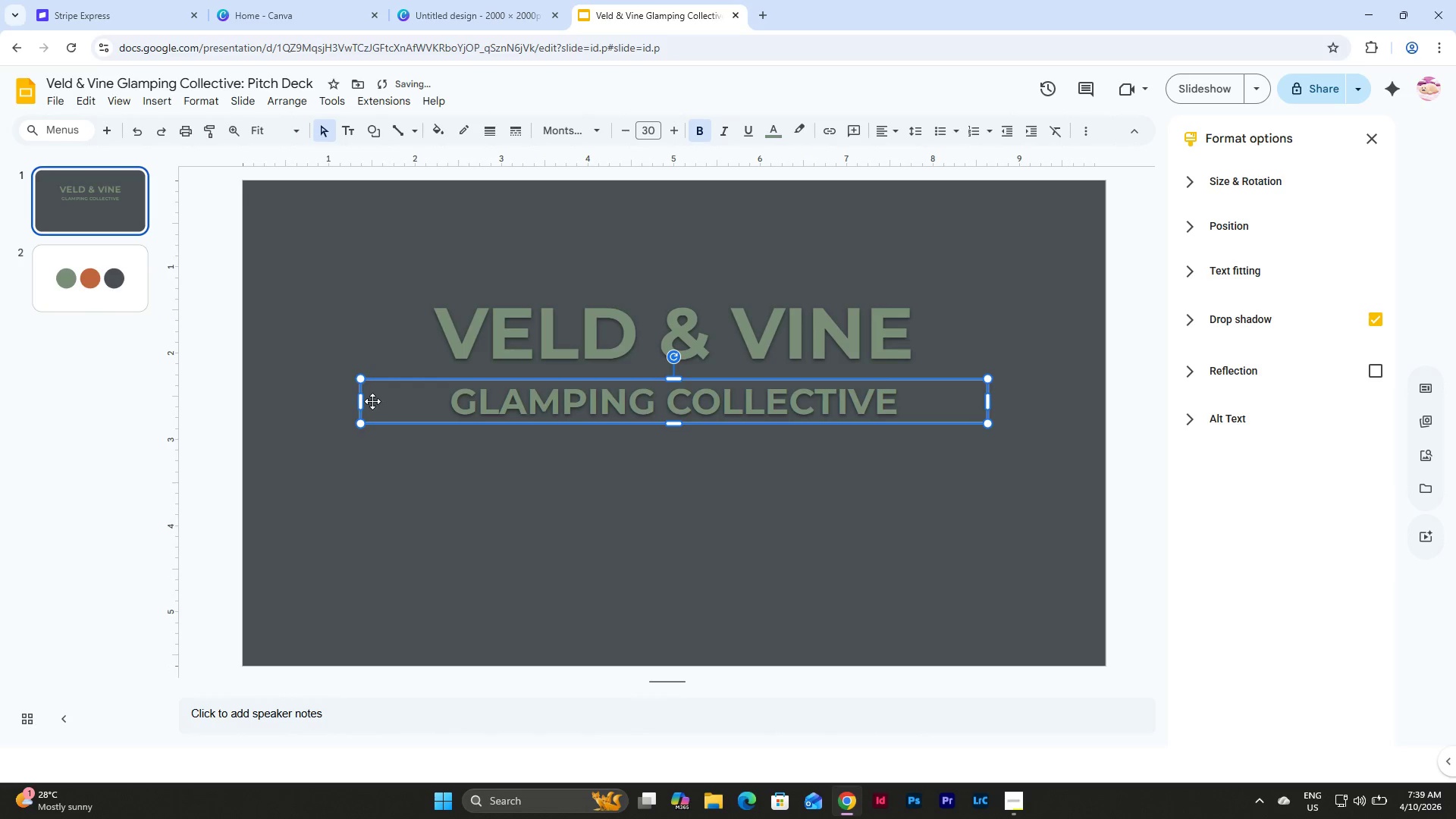 
left_click_drag(start_coordinate=[358, 401], to_coordinate=[411, 401])
 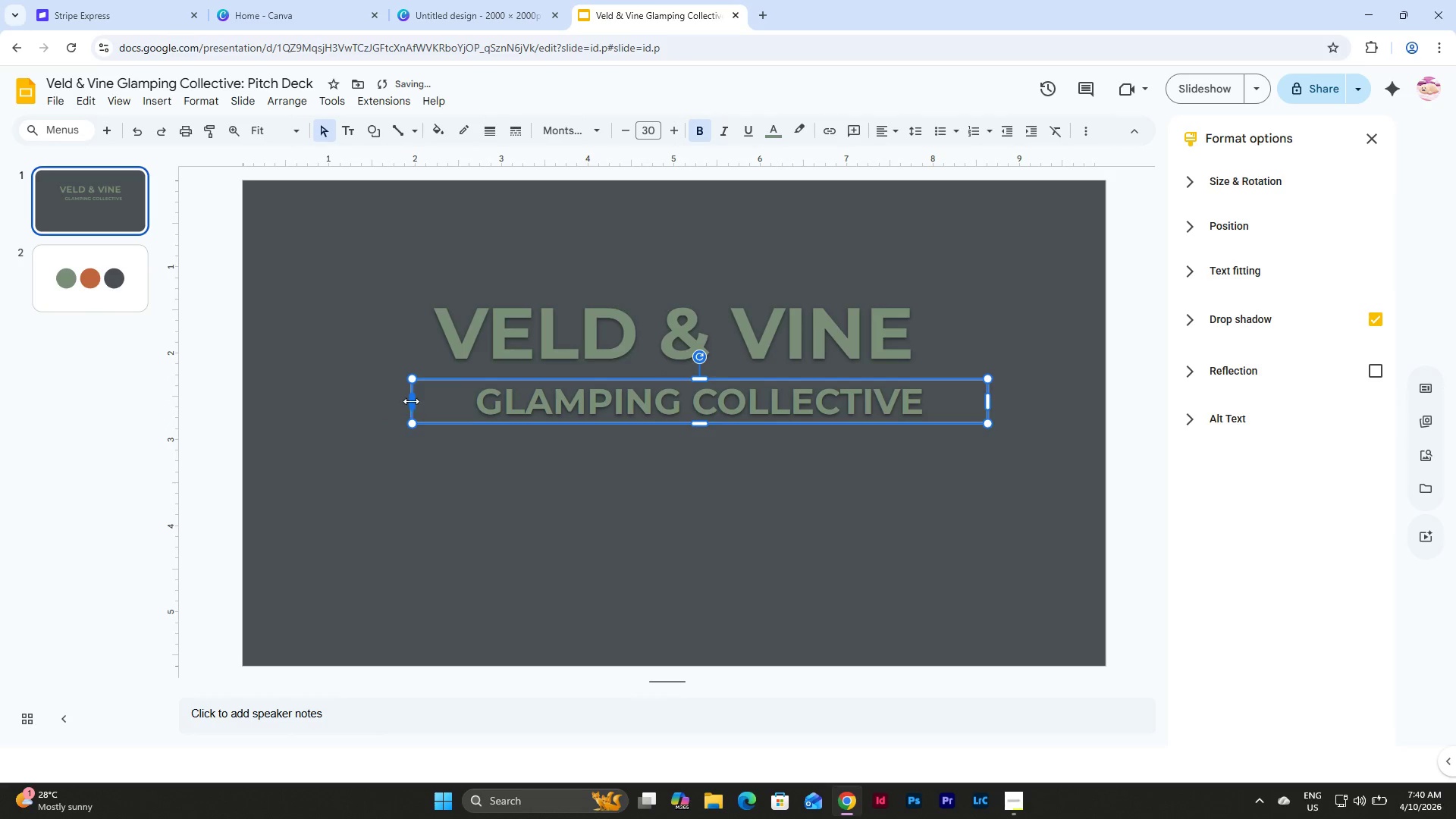 
left_click([411, 401])
 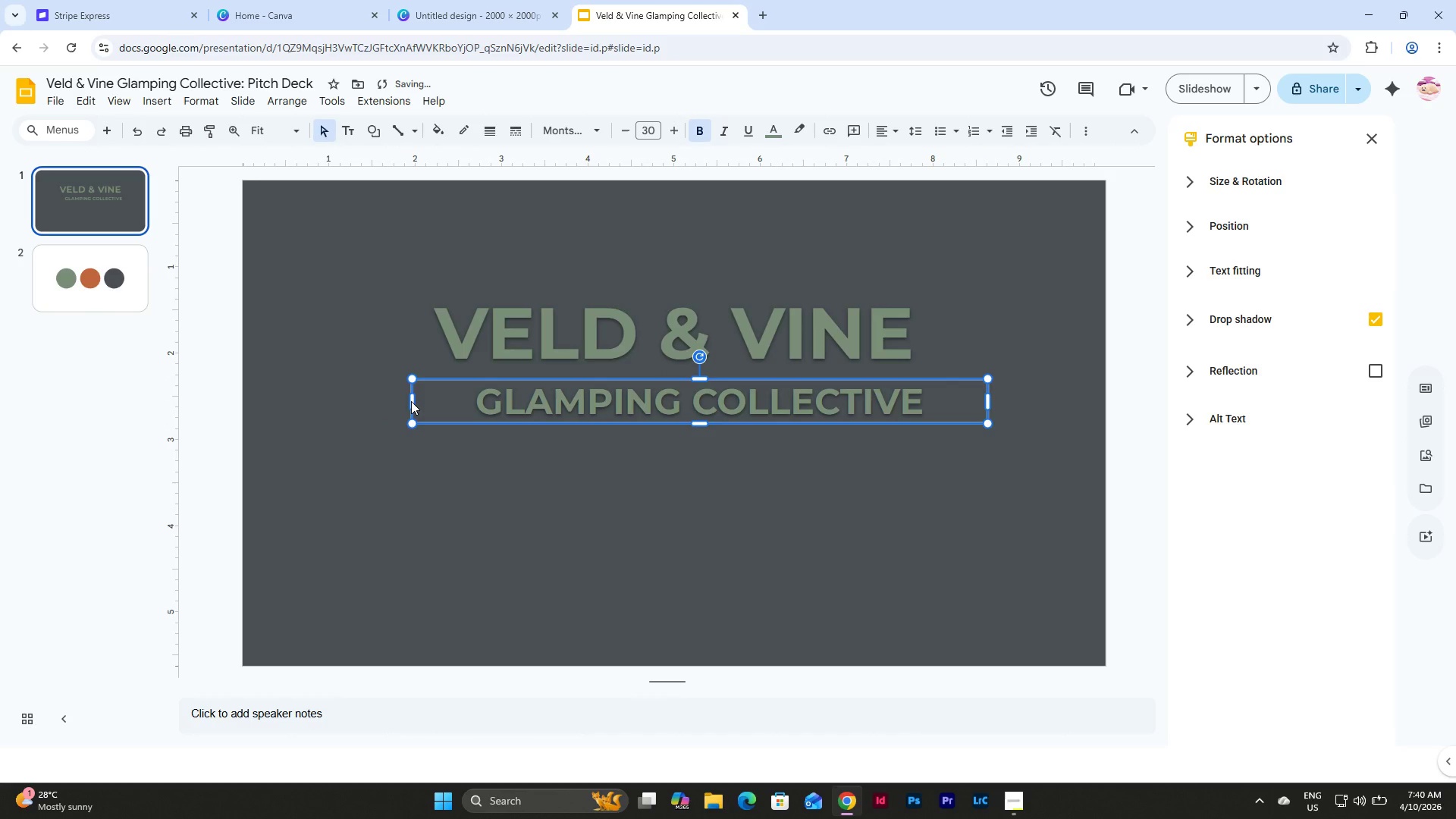 
left_click_drag(start_coordinate=[411, 401], to_coordinate=[416, 402])
 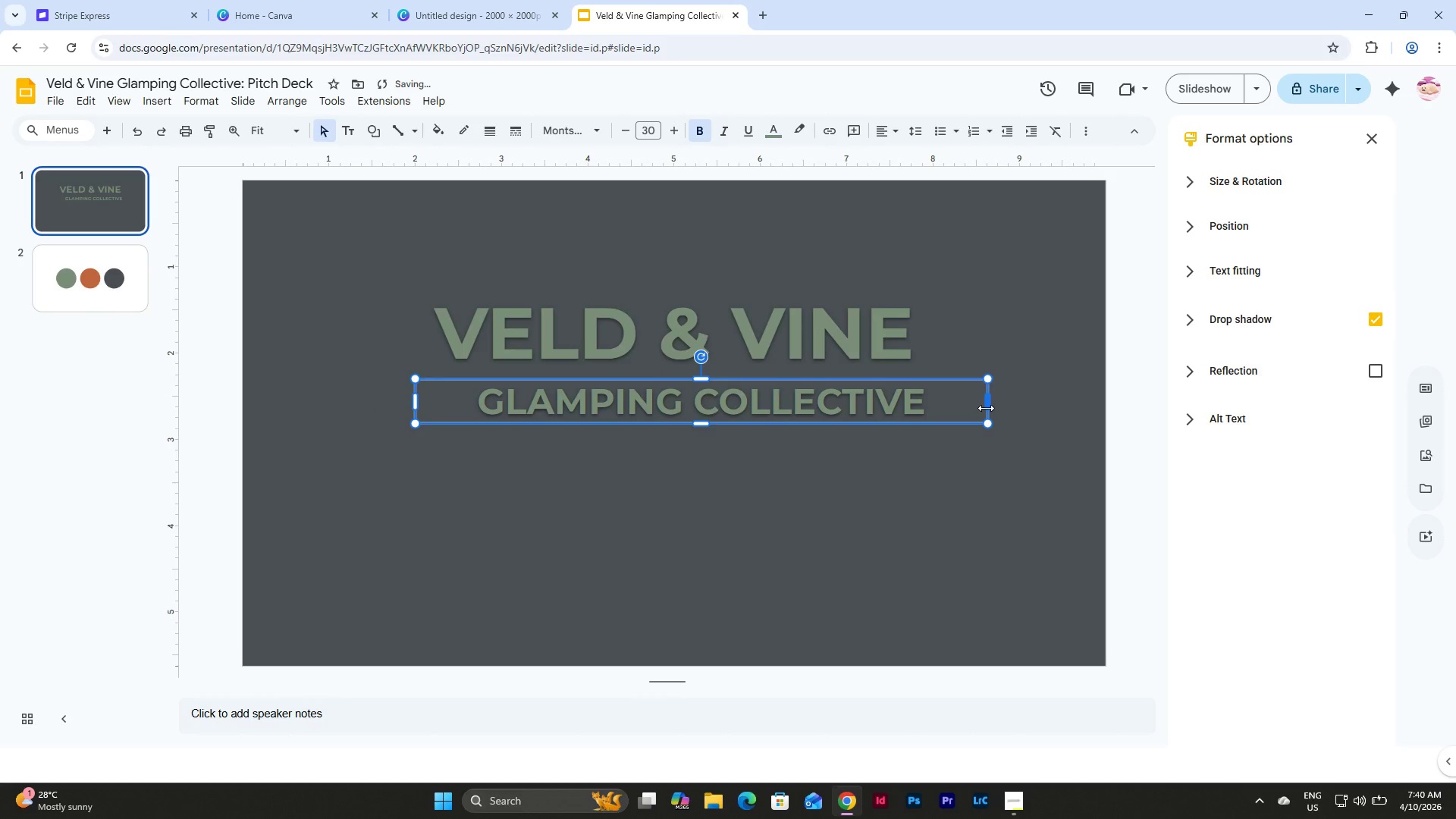 
left_click_drag(start_coordinate=[986, 408], to_coordinate=[977, 404])
 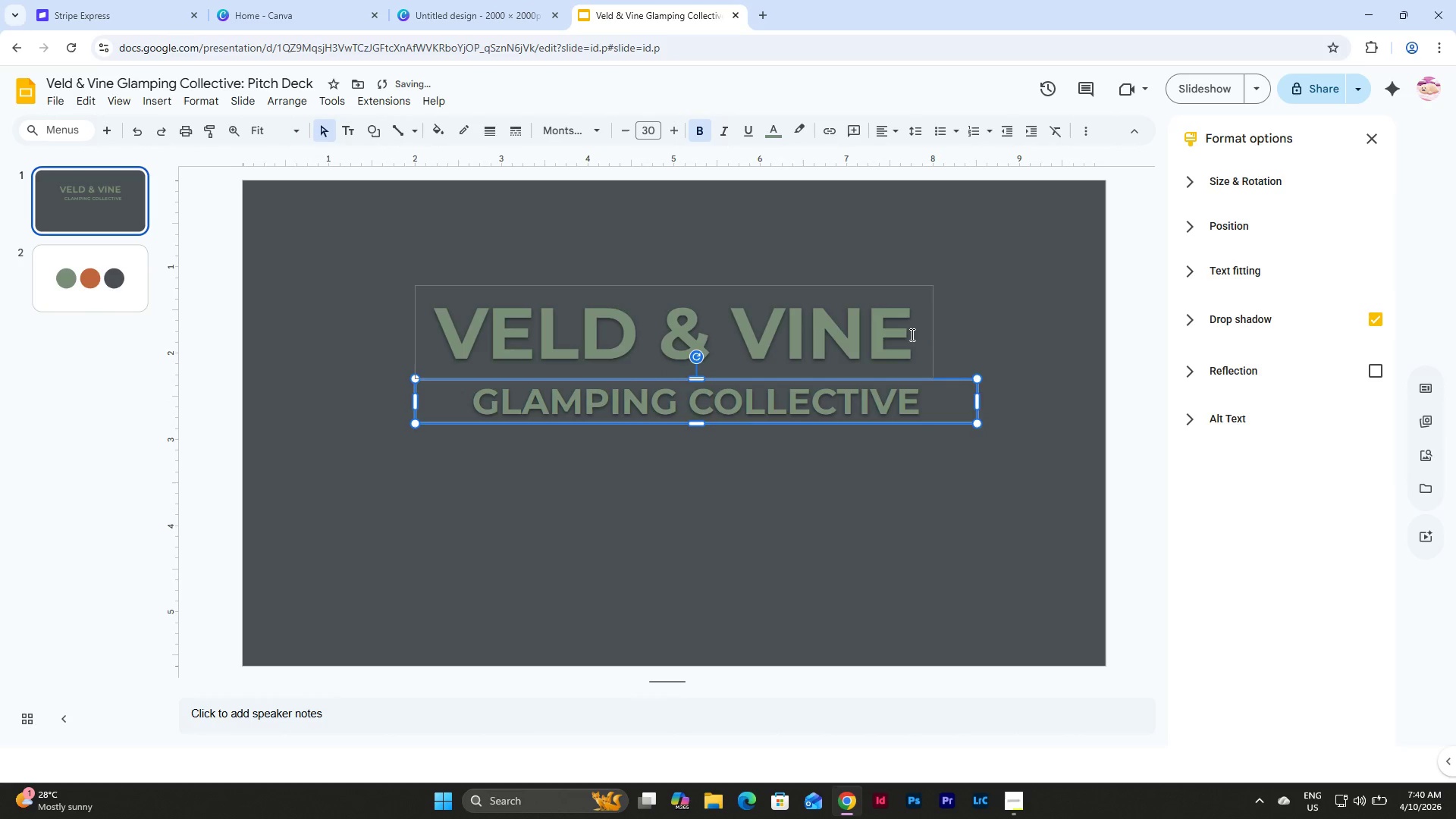 
left_click([911, 334])
 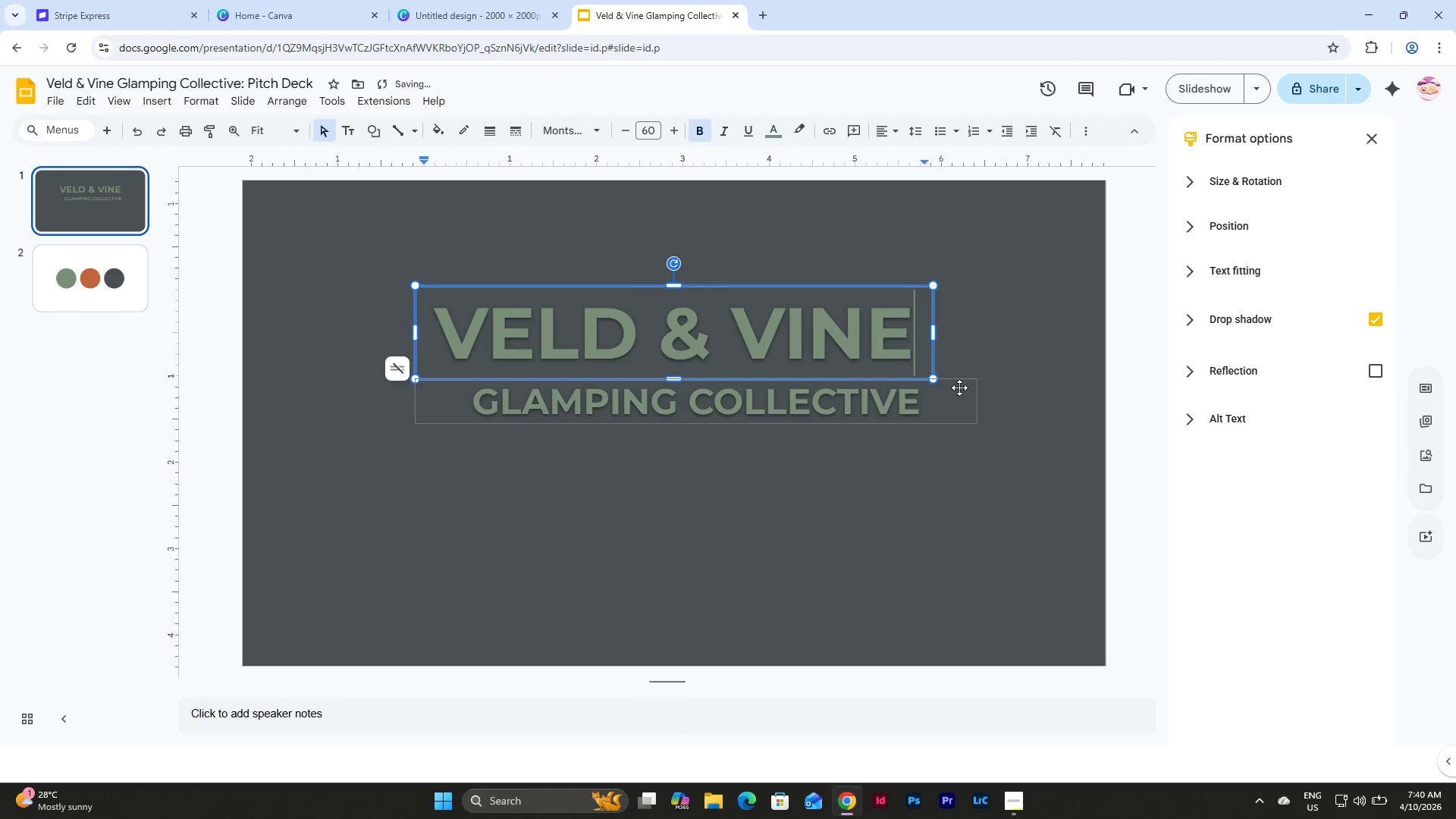 
left_click([919, 394])
 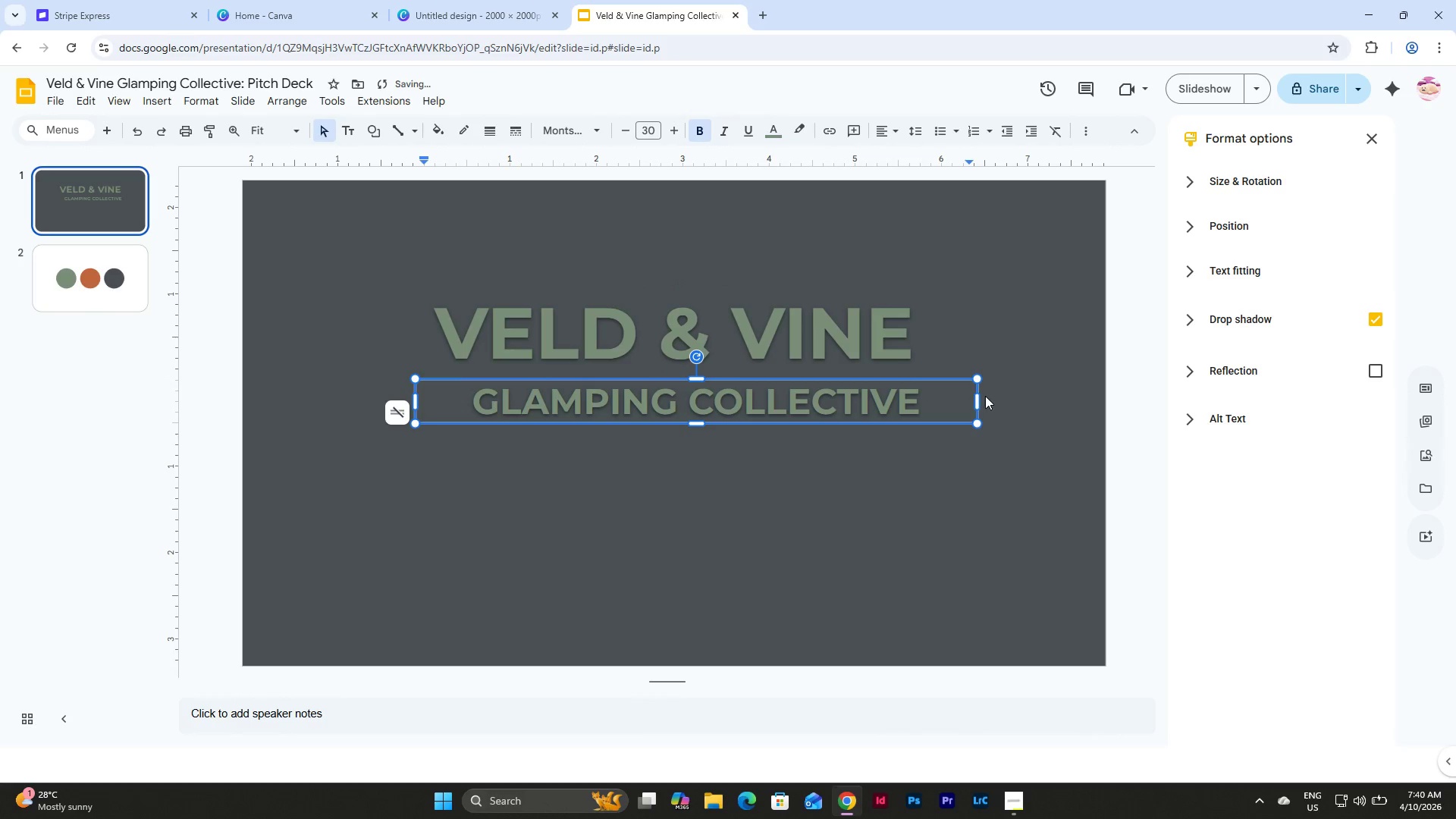 
left_click_drag(start_coordinate=[977, 396], to_coordinate=[930, 403])
 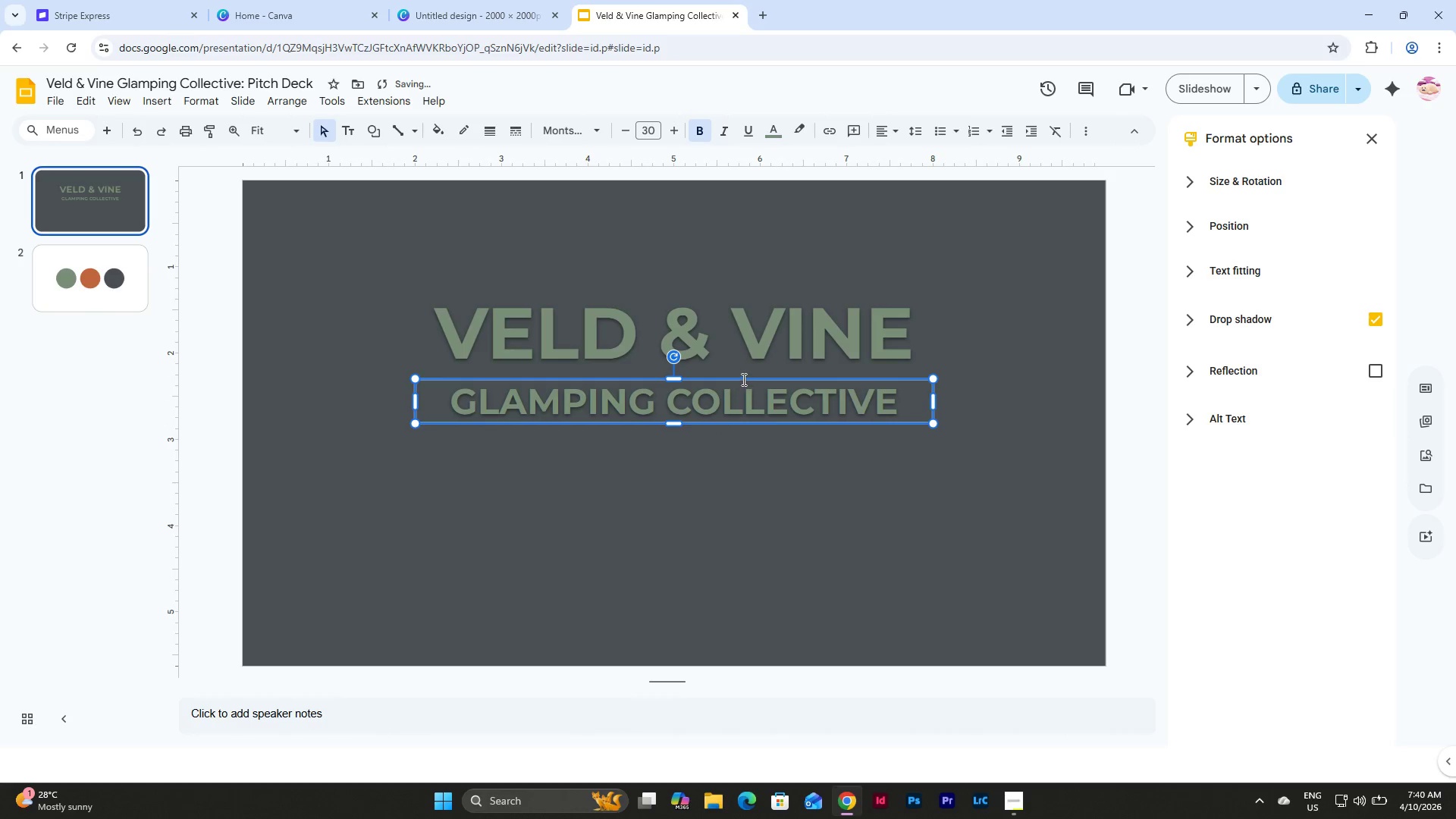 
left_click([742, 378])
 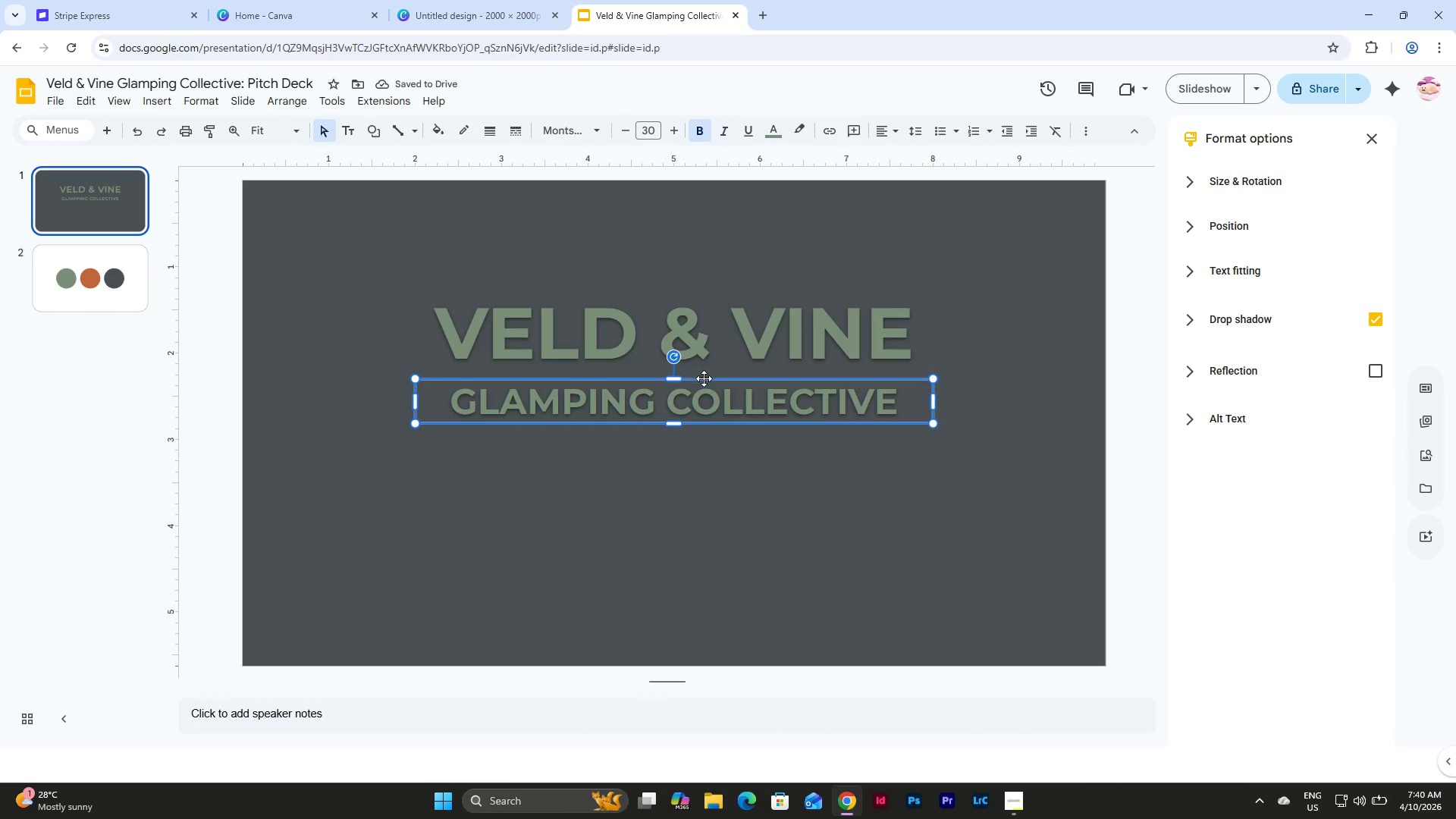 
left_click_drag(start_coordinate=[816, 503], to_coordinate=[533, 286])
 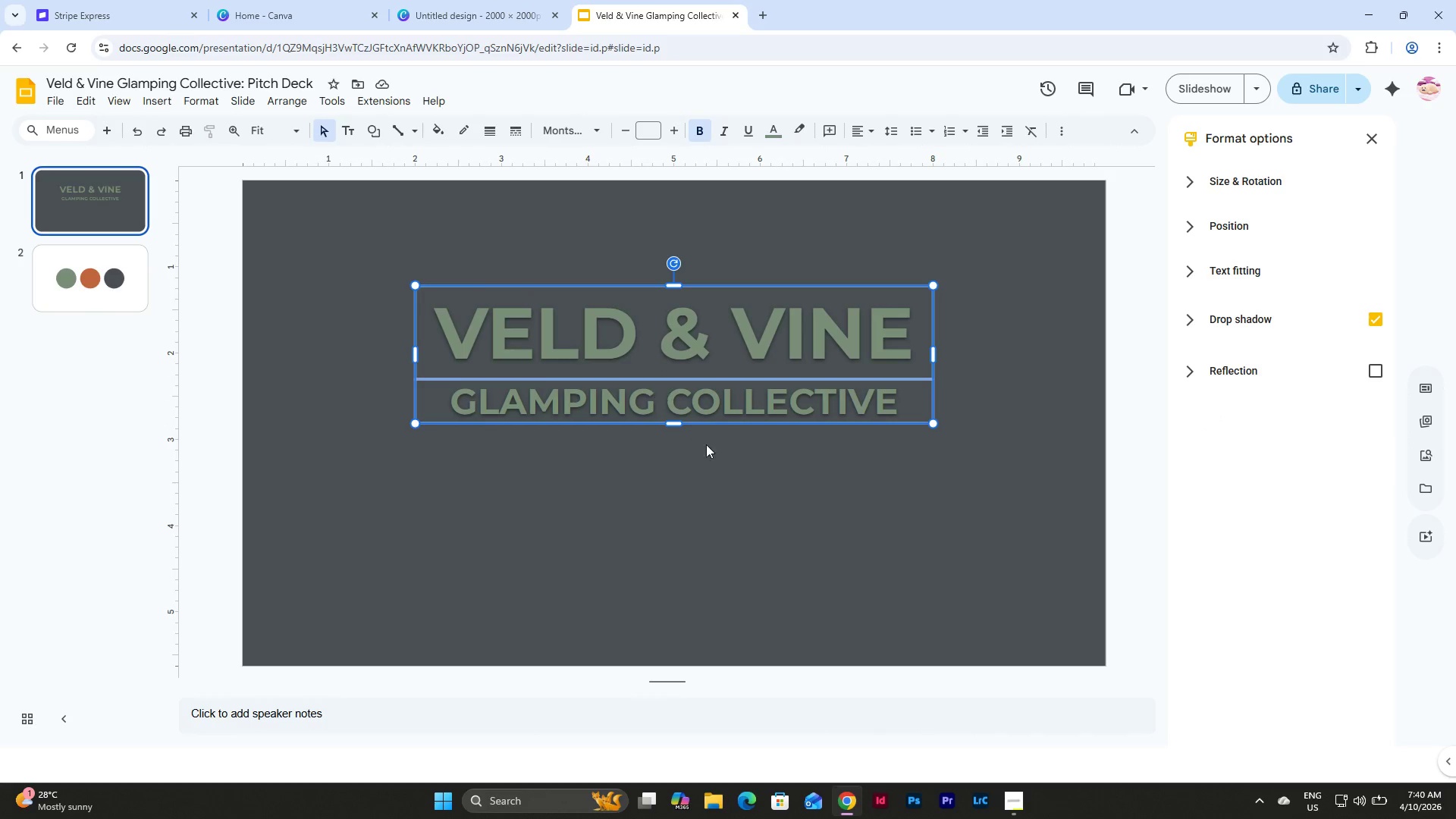 
left_click([711, 452])
 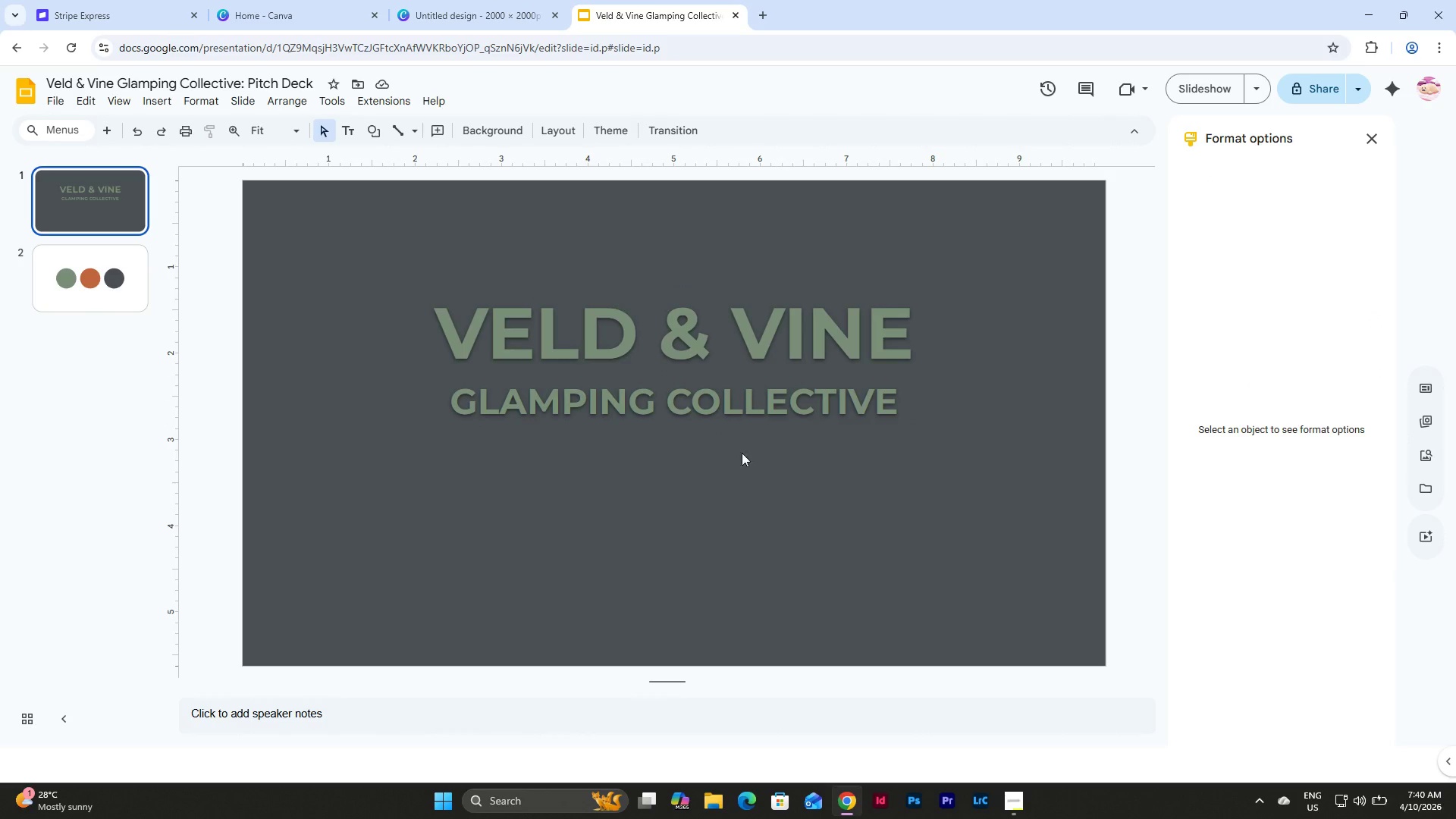 
left_click_drag(start_coordinate=[799, 454], to_coordinate=[684, 403])
 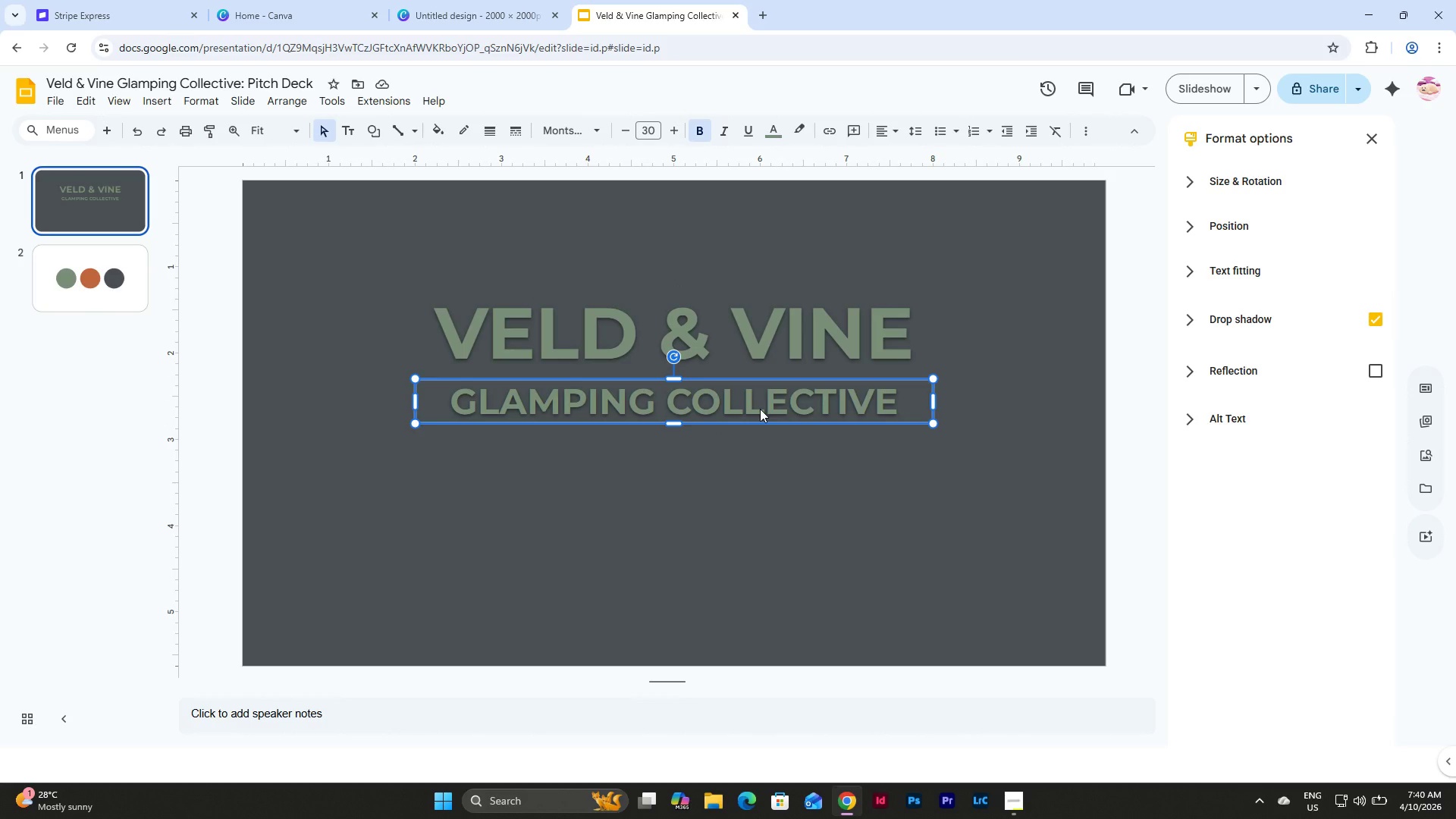 
key(Shift+ArrowUp)
 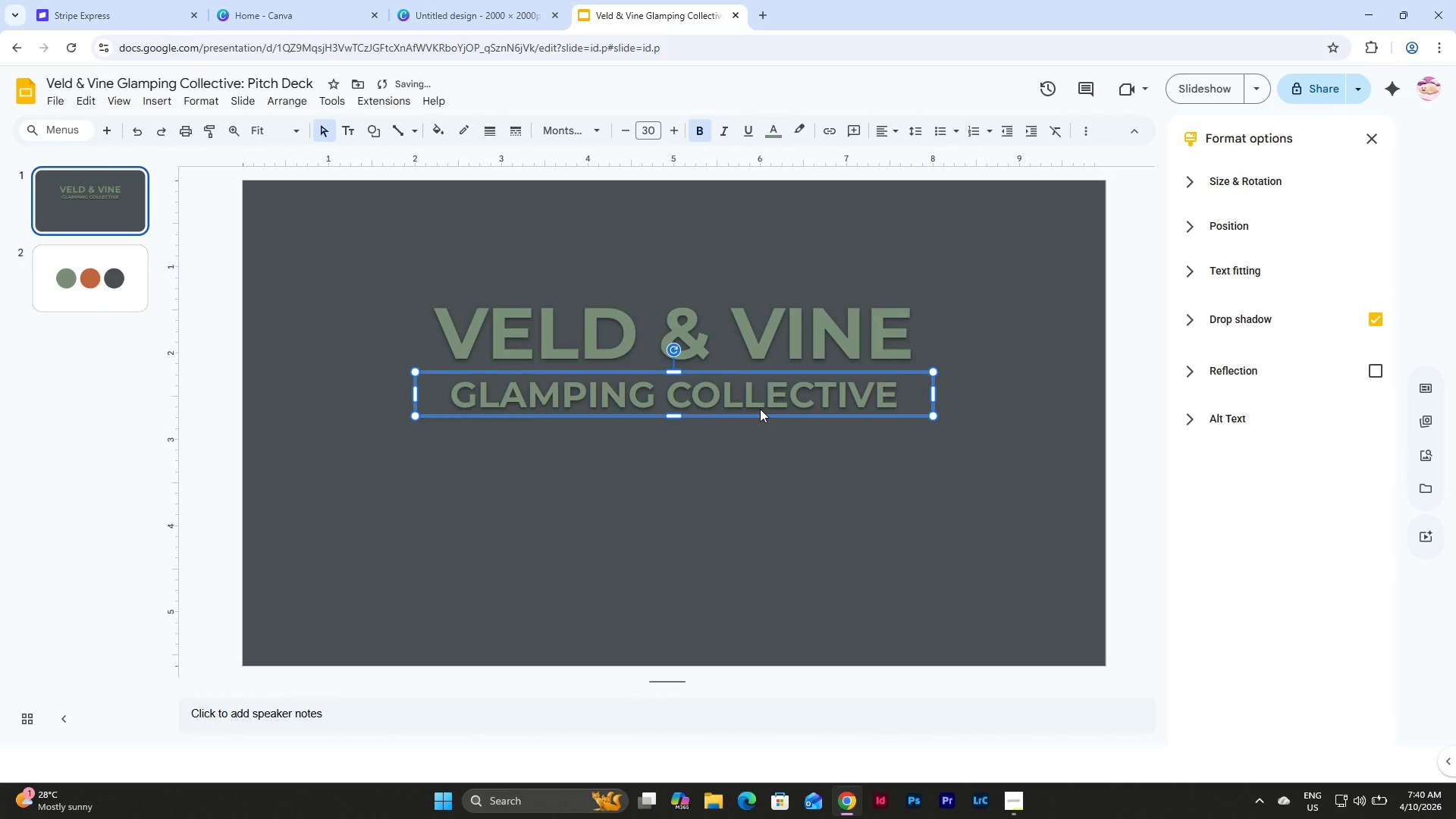 
key(Shift+ArrowUp)
 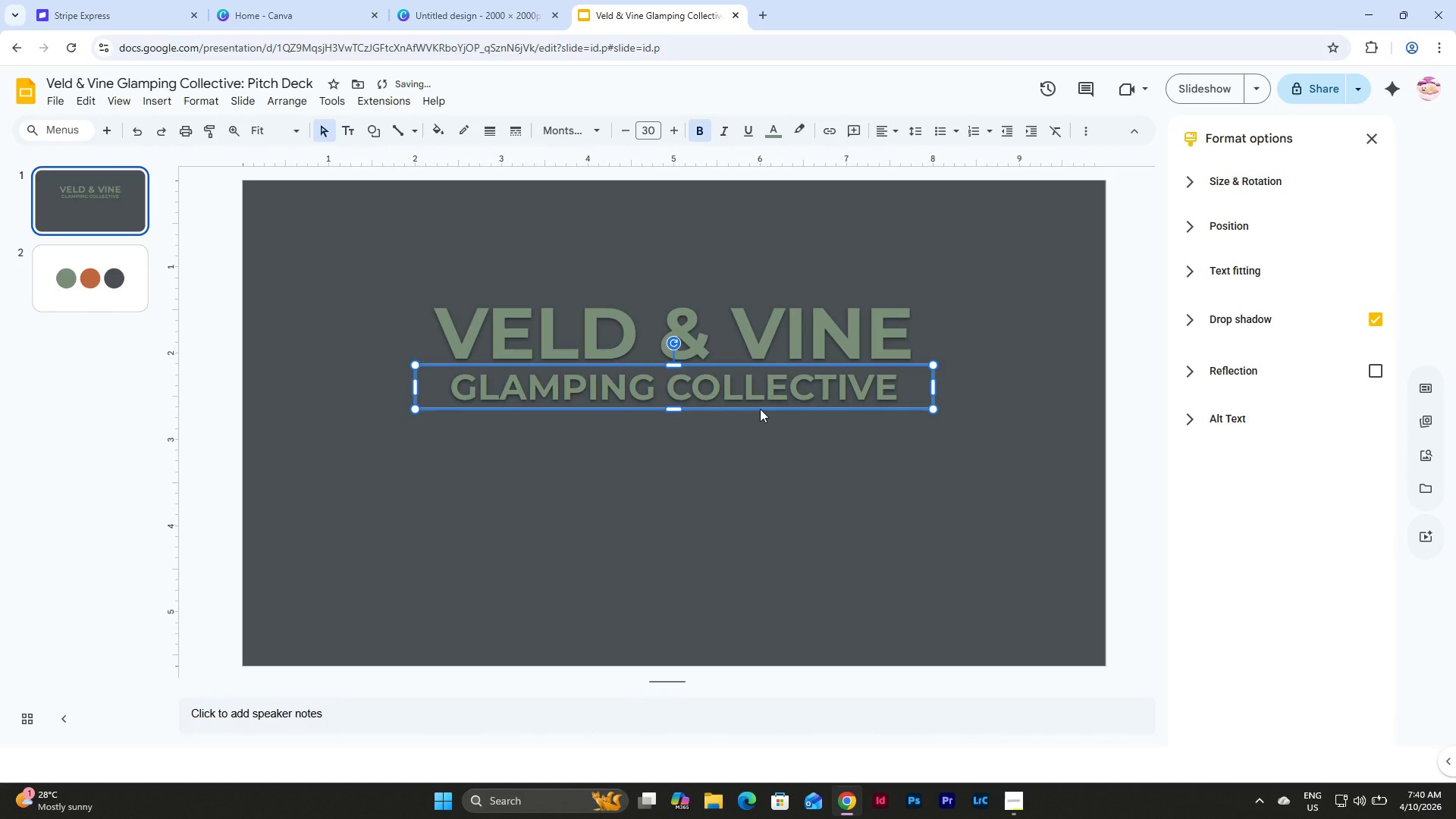 
key(Shift+ArrowDown)
 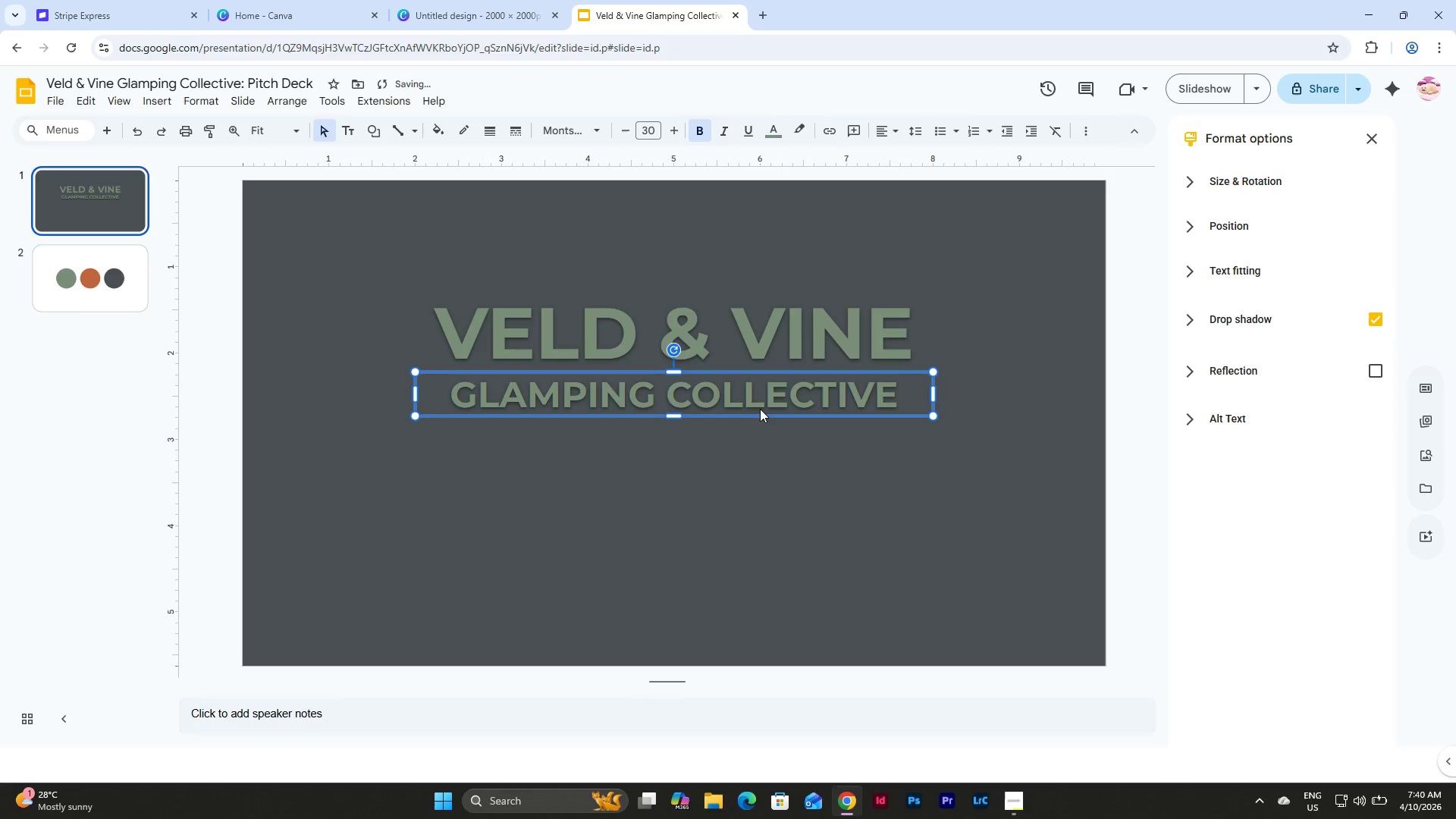 
key(Shift+ArrowUp)
 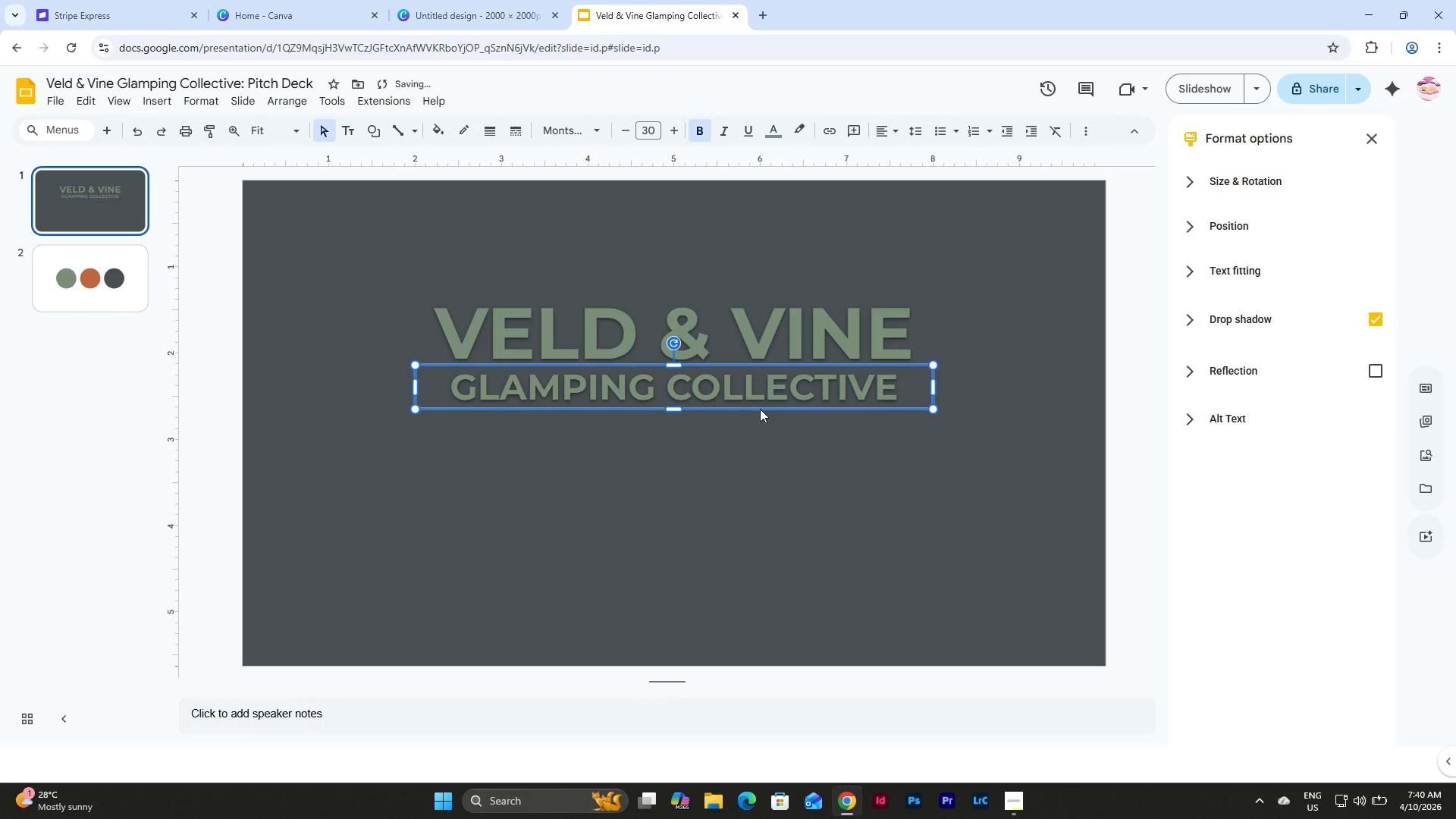 
key(Shift+ArrowUp)
 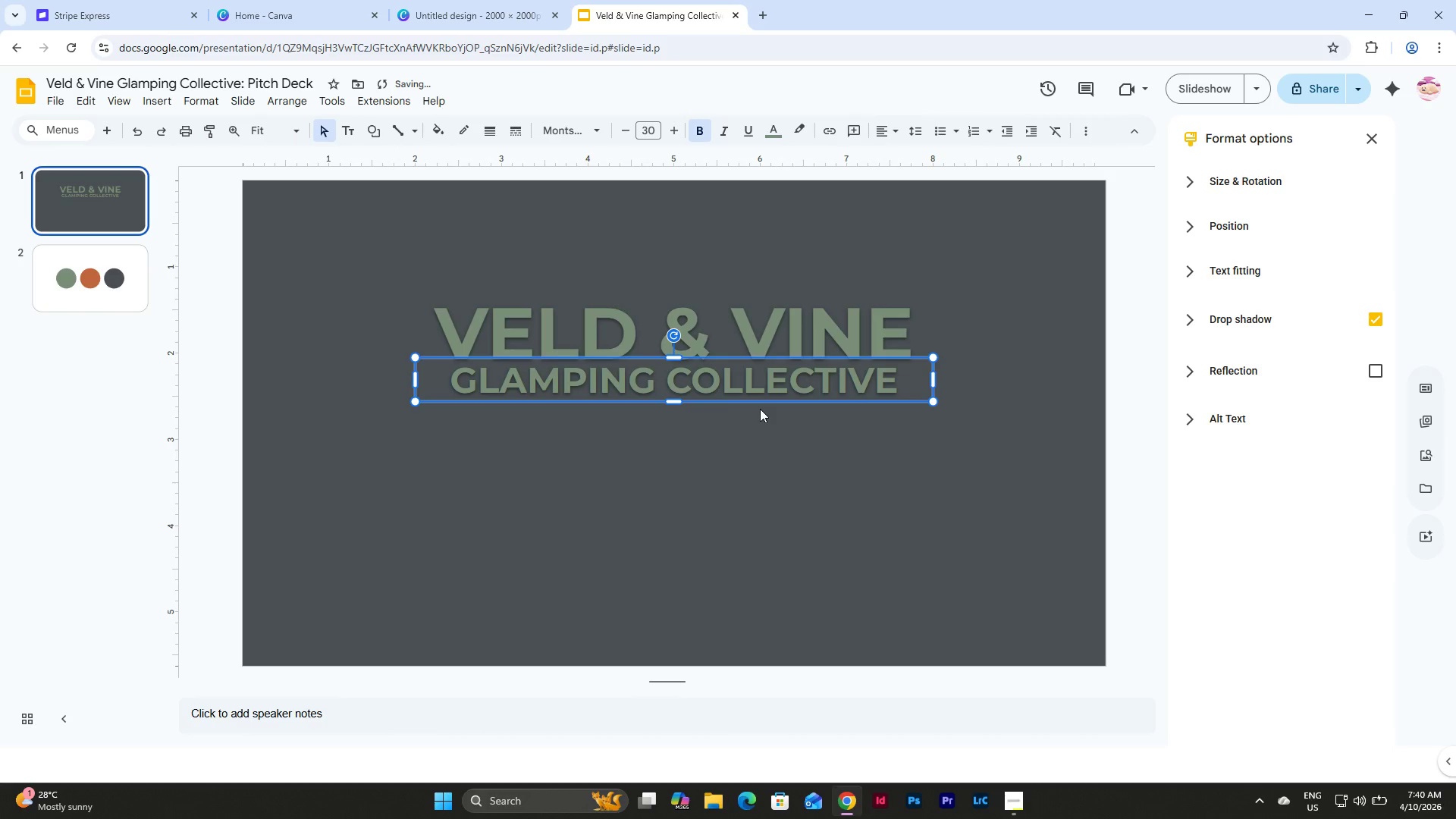 
key(Shift+ArrowDown)
 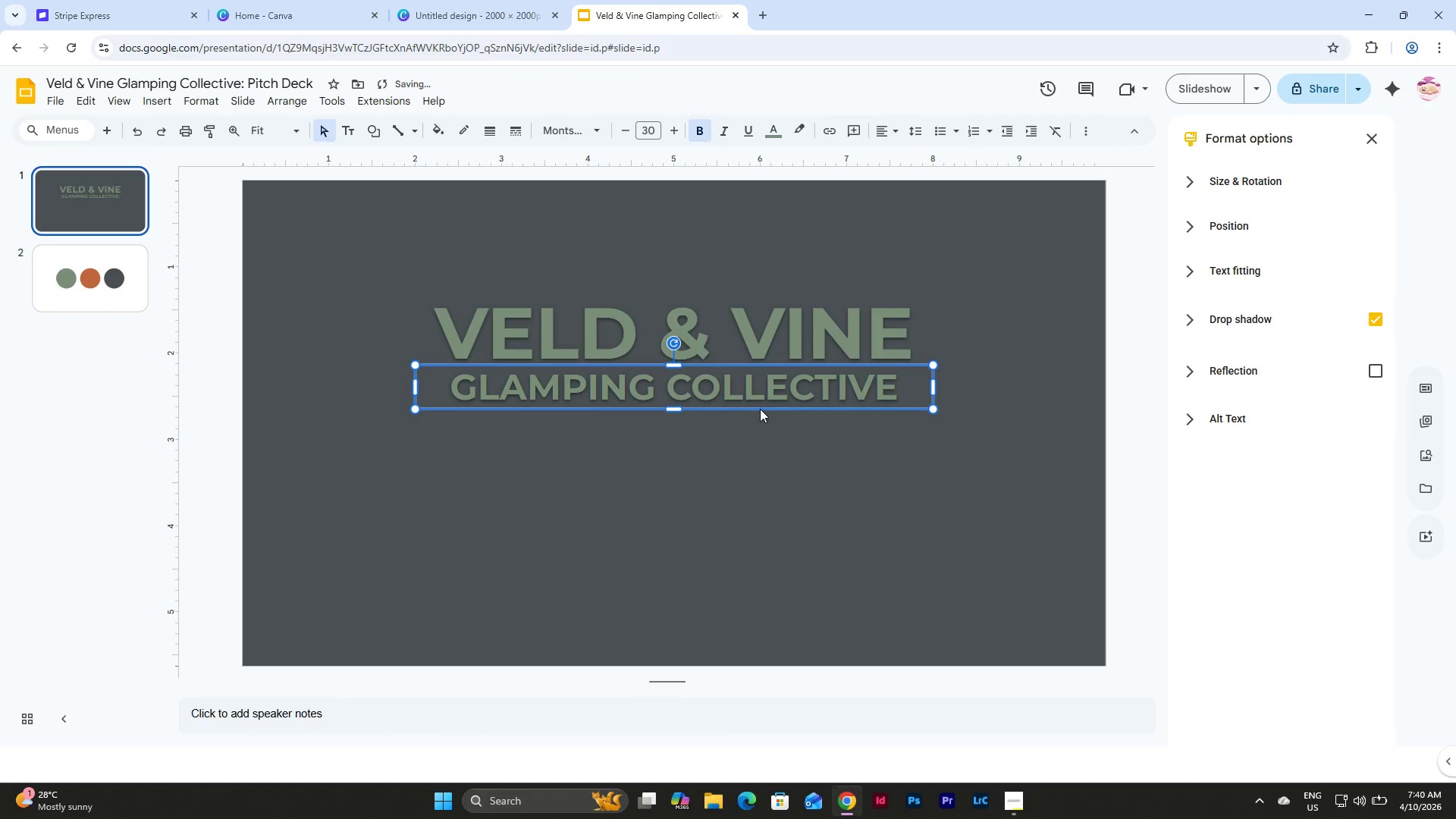 
left_click([775, 467])
 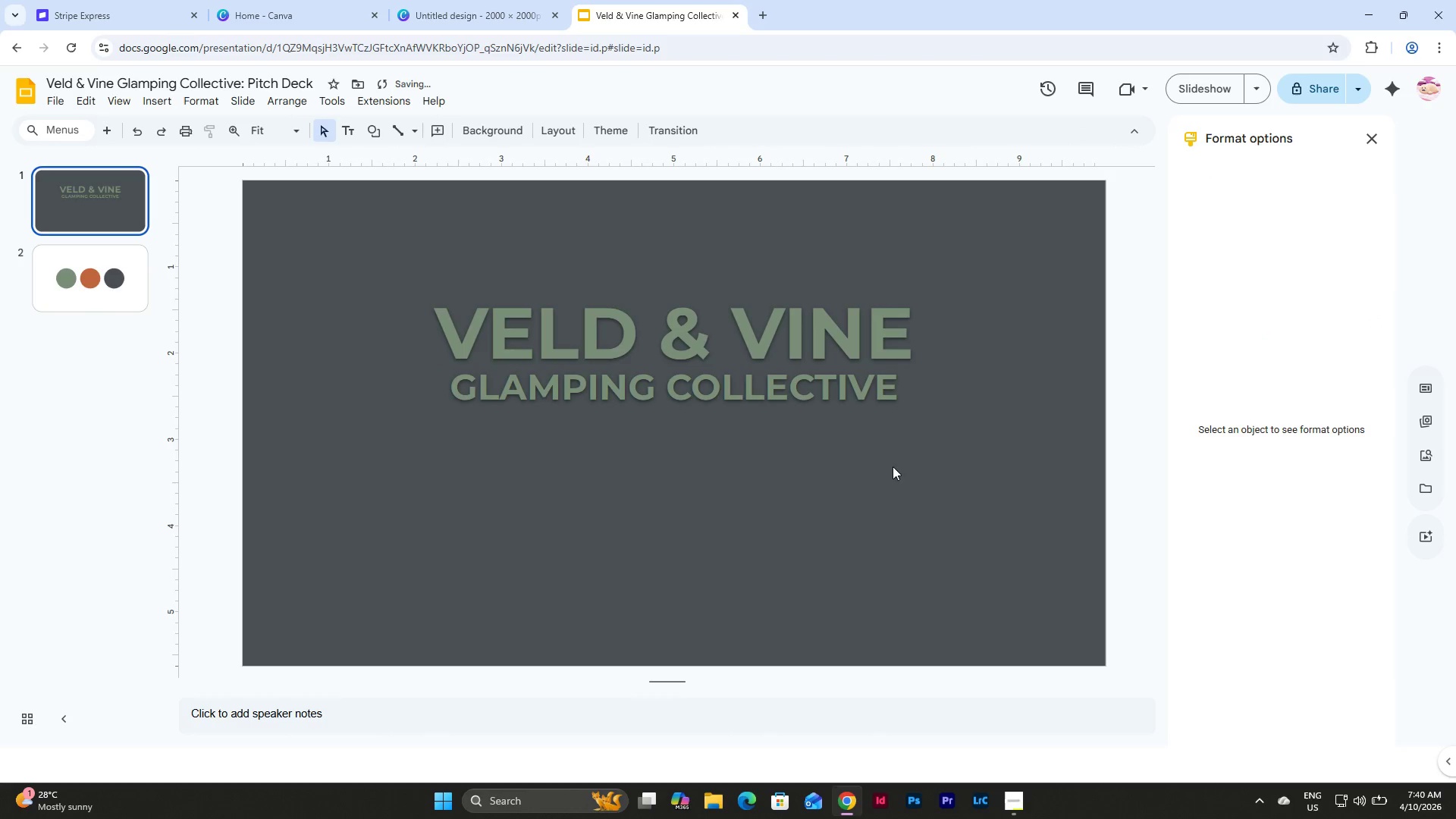 
left_click_drag(start_coordinate=[895, 466], to_coordinate=[384, 265])
 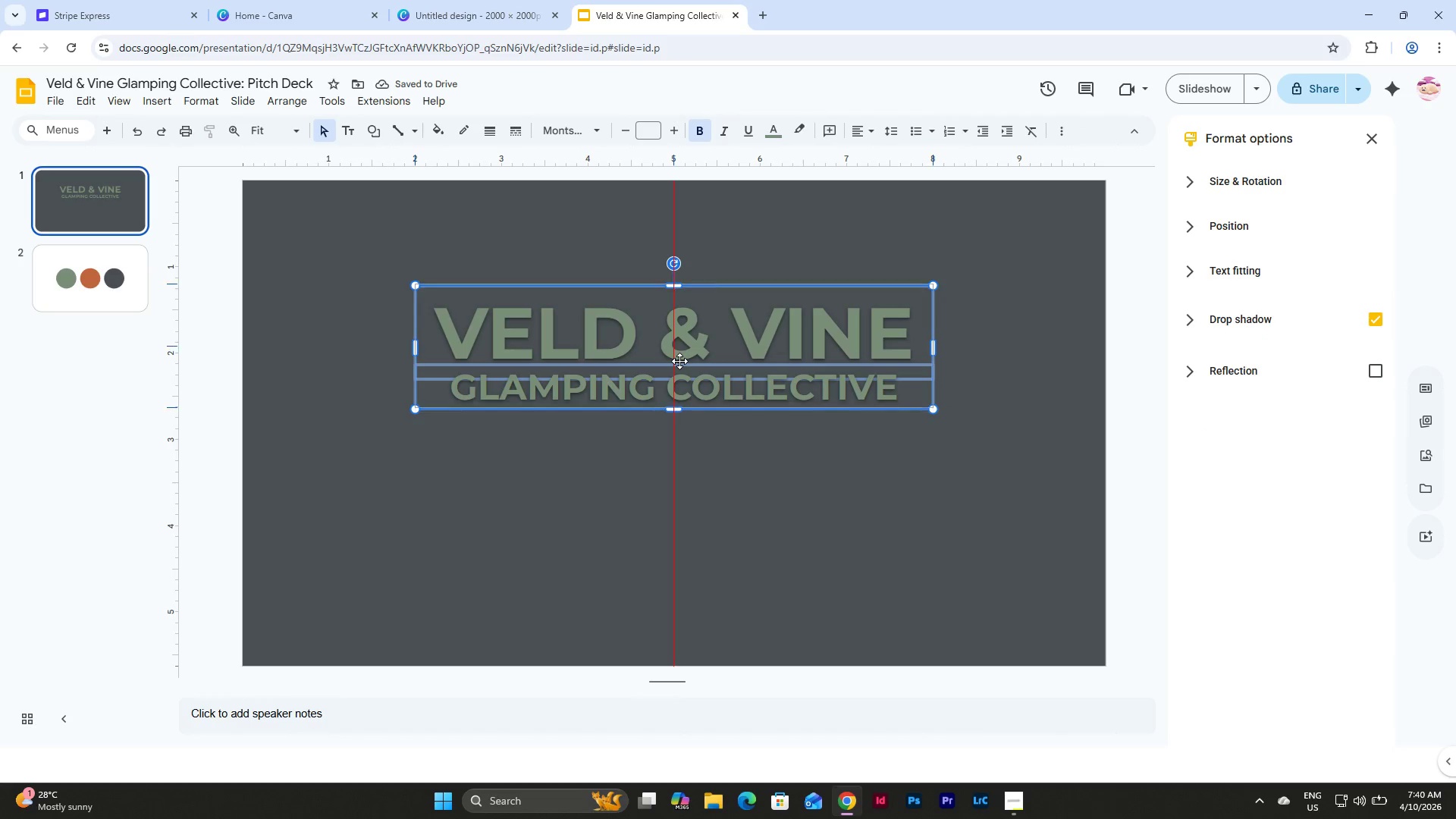 
left_click([785, 471])
 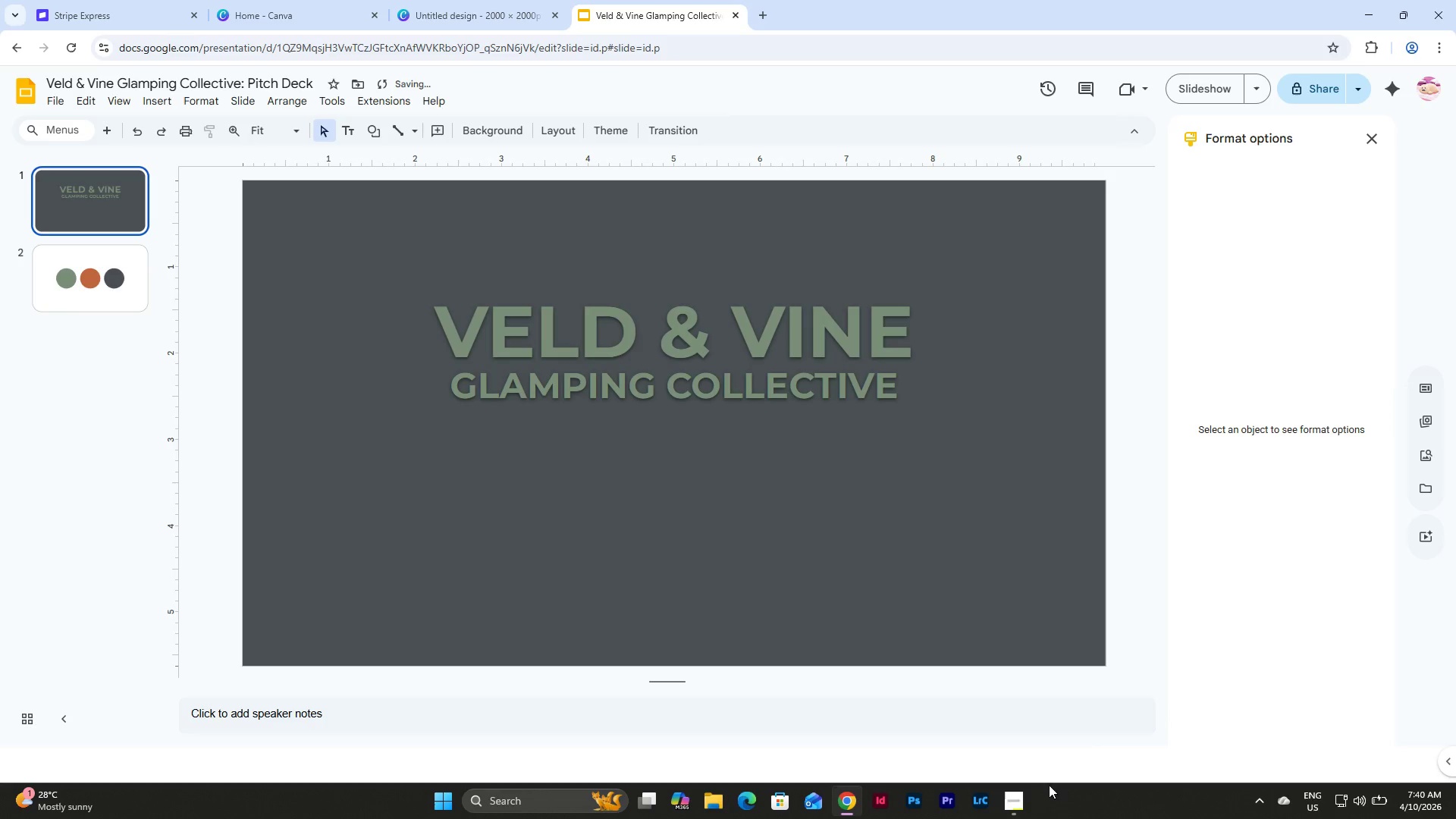 
left_click([1024, 805])